 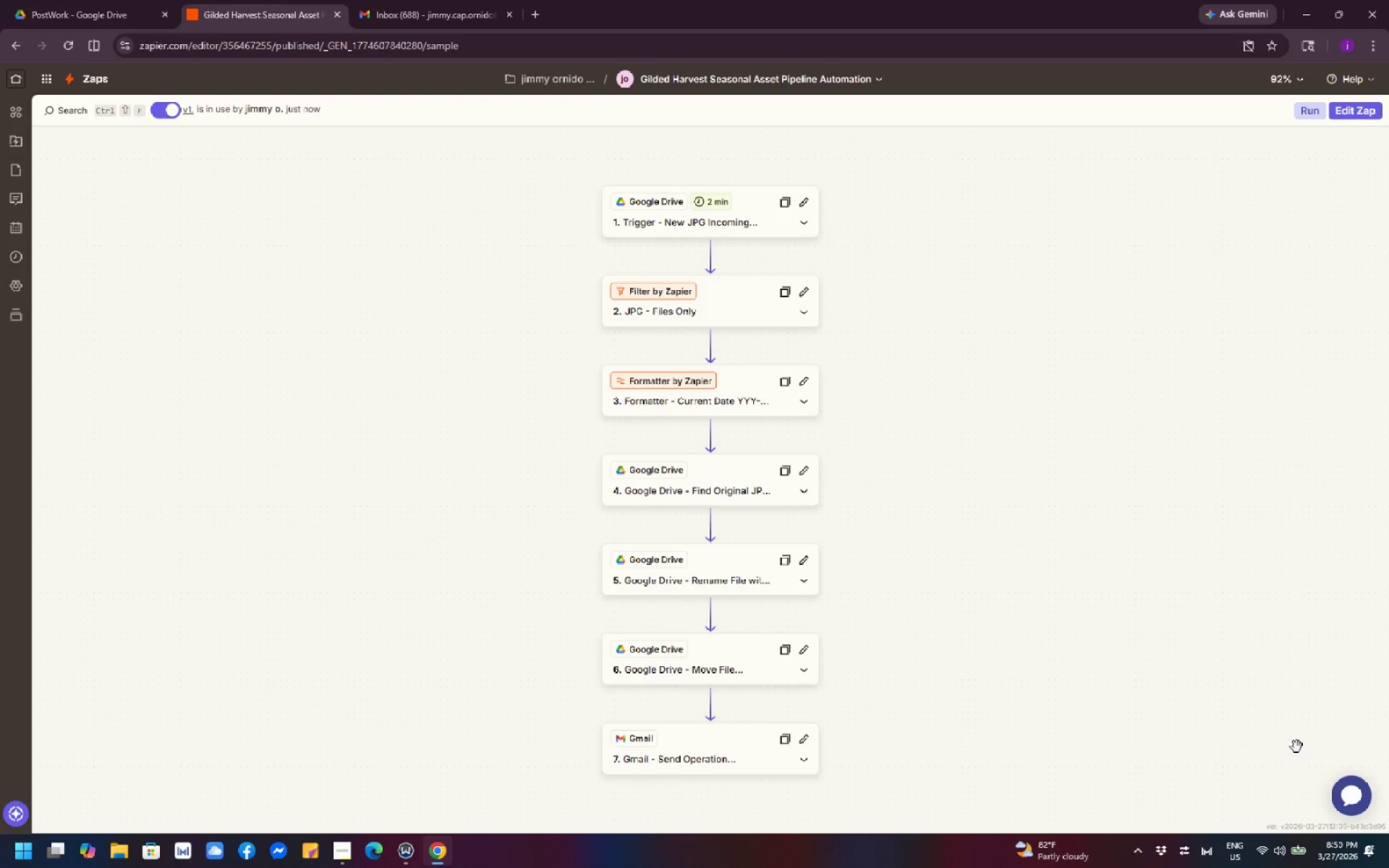 
scroll: coordinate [1101, 475], scroll_direction: down, amount: 5.0
 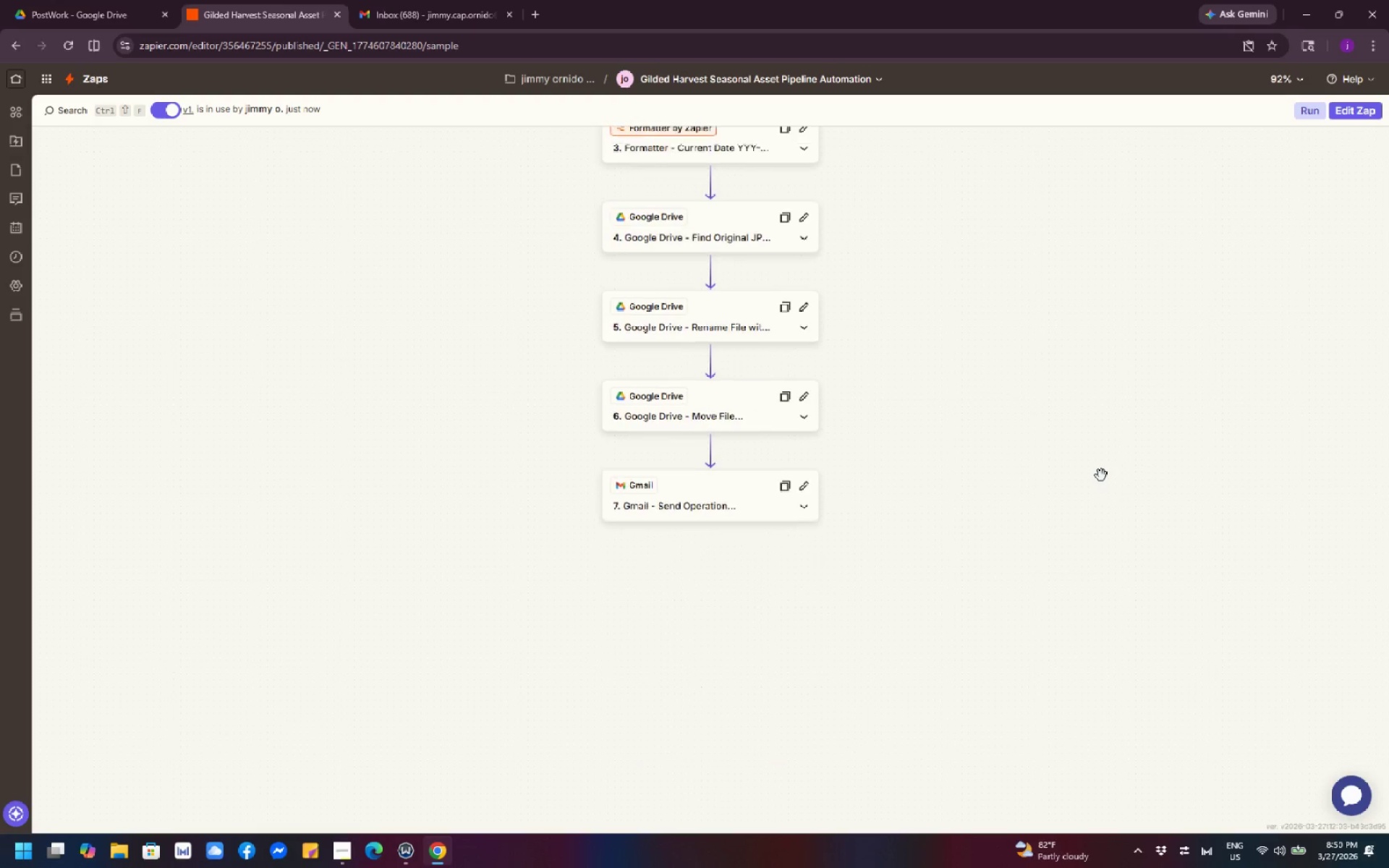 
scroll: coordinate [1105, 446], scroll_direction: up, amount: 12.0
 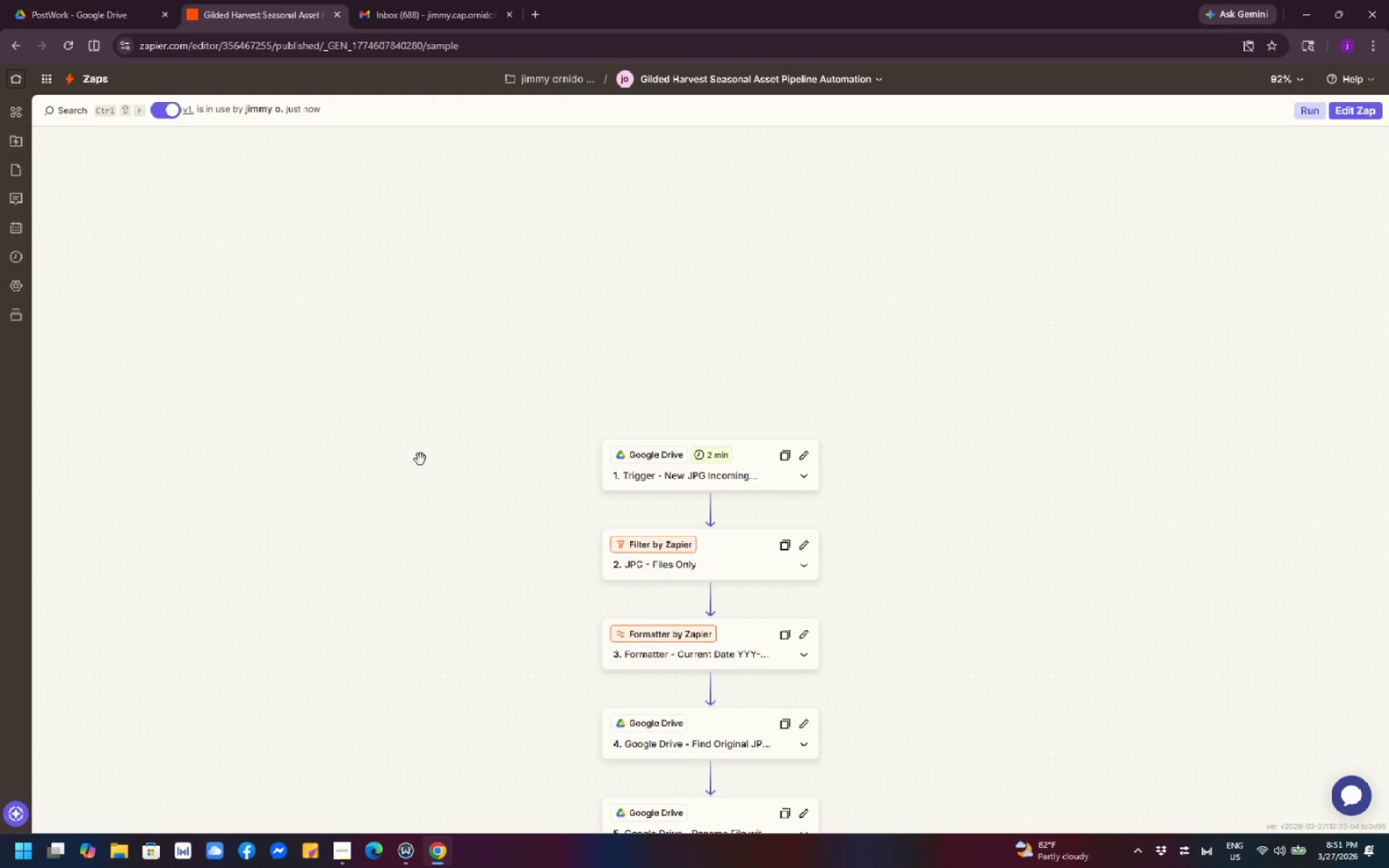 
wait(30.7)
 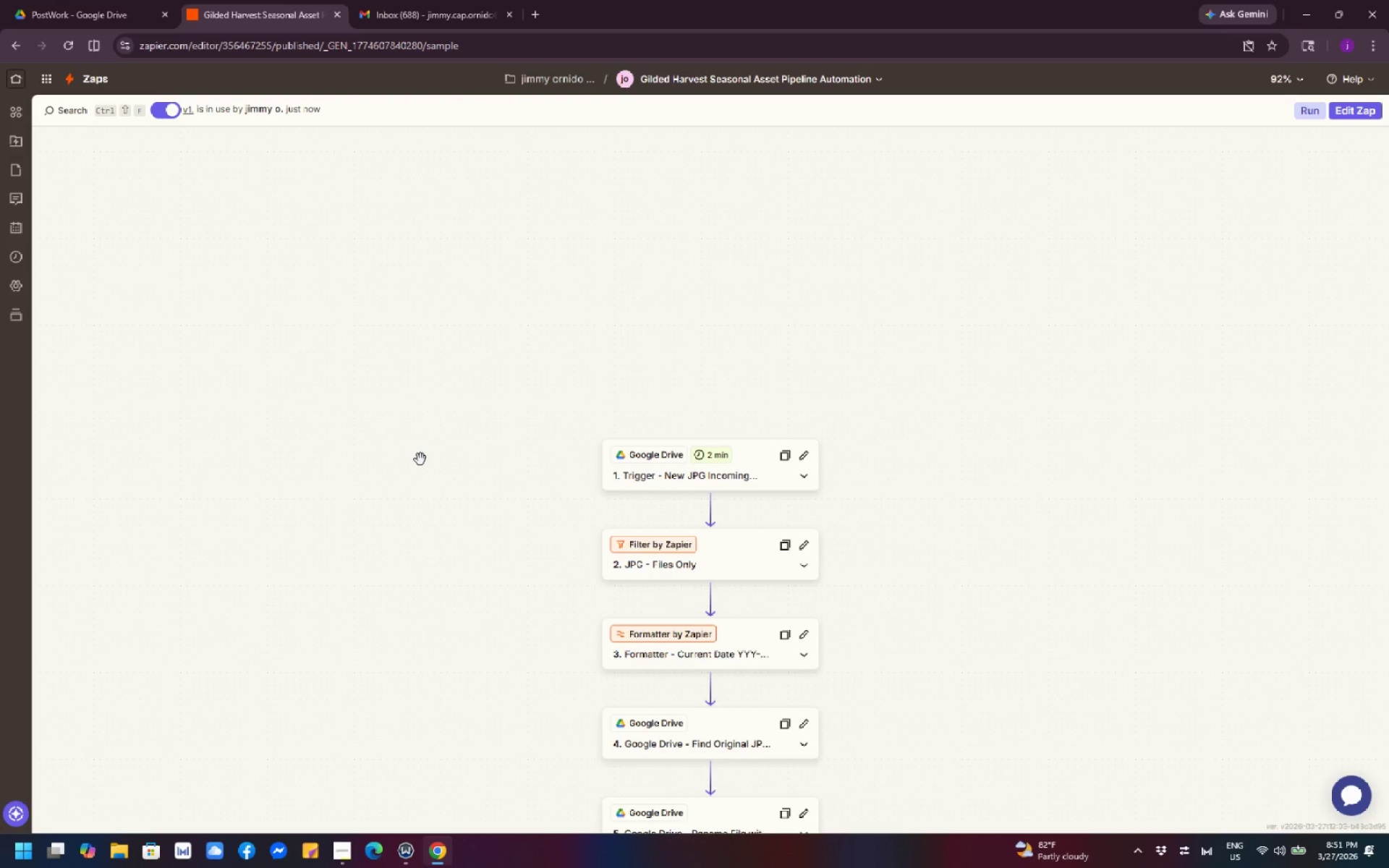 
scroll: coordinate [428, 476], scroll_direction: down, amount: 4.0
 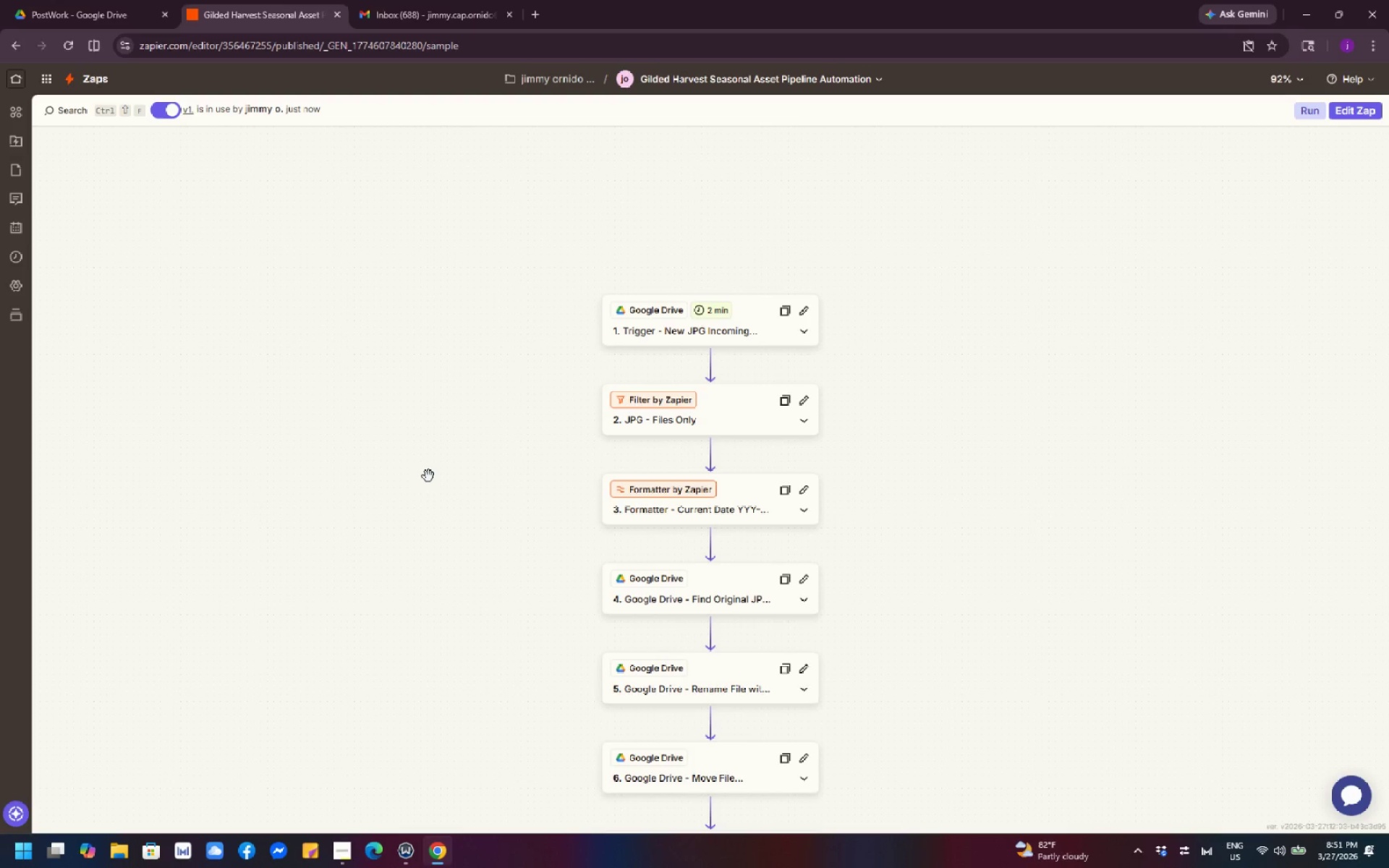 
wait(7.42)
 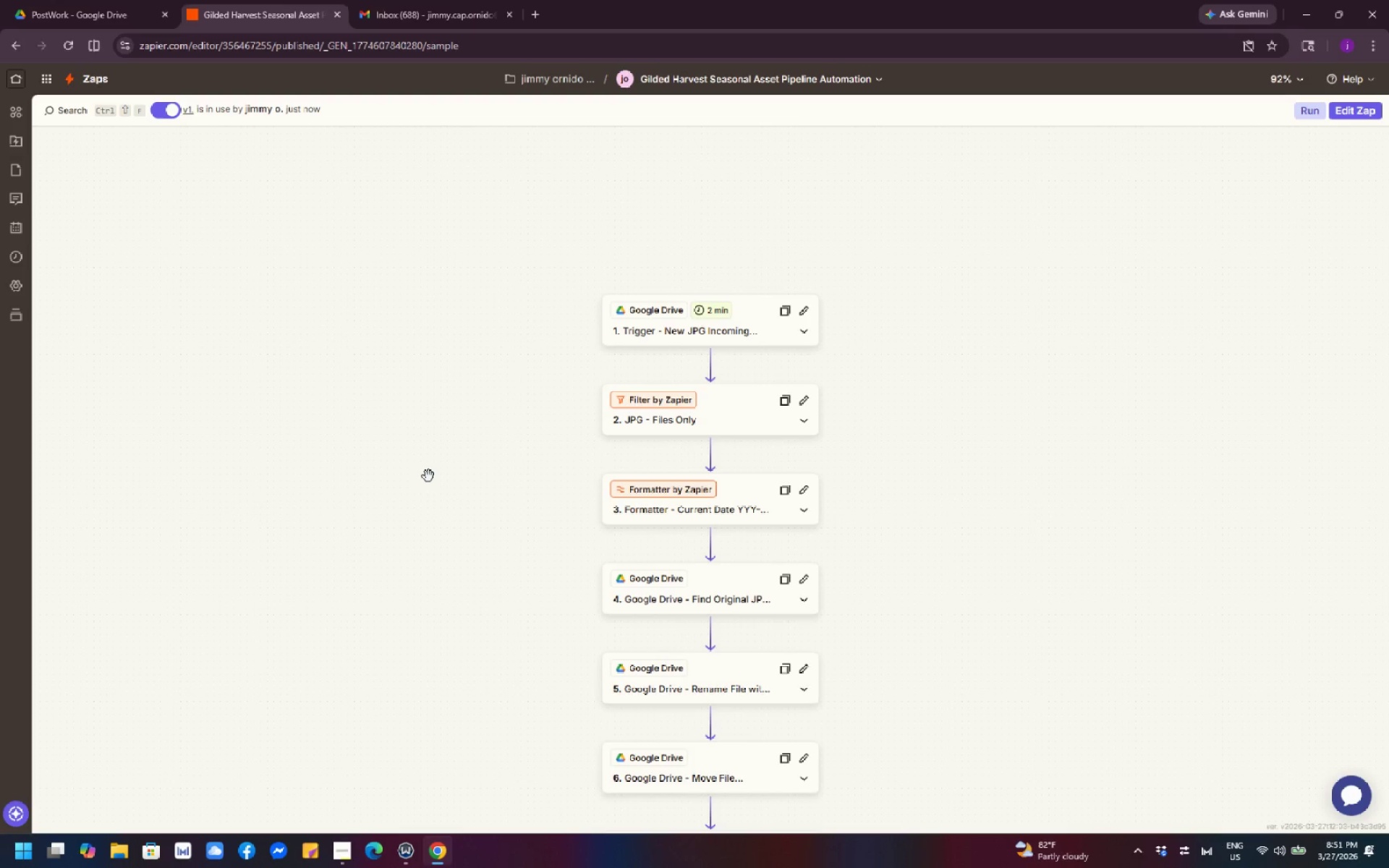 
scroll: coordinate [460, 672], scroll_direction: down, amount: 1.0
 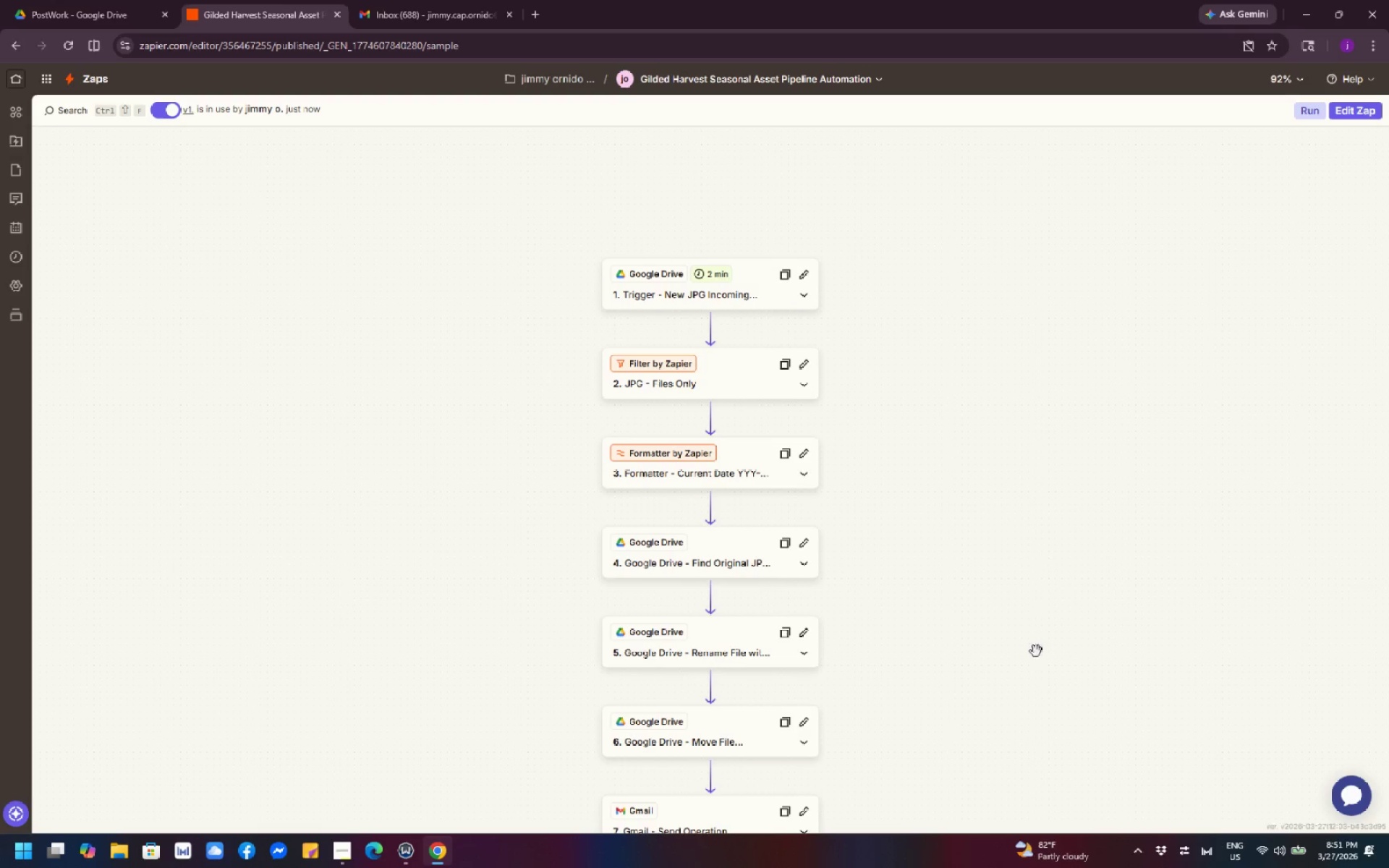 
wait(5.12)
 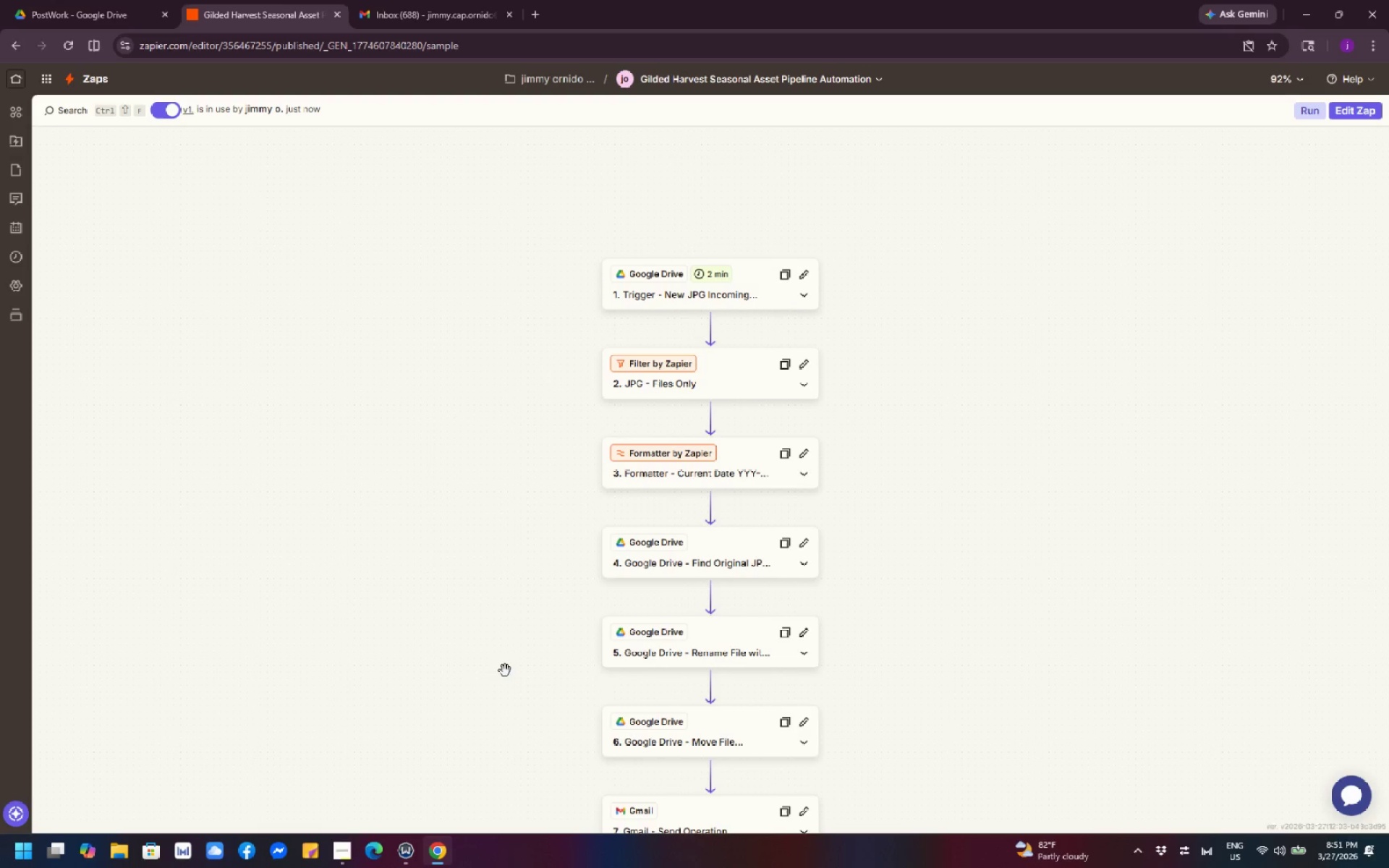 
scroll: coordinate [1108, 645], scroll_direction: down, amount: 8.0
 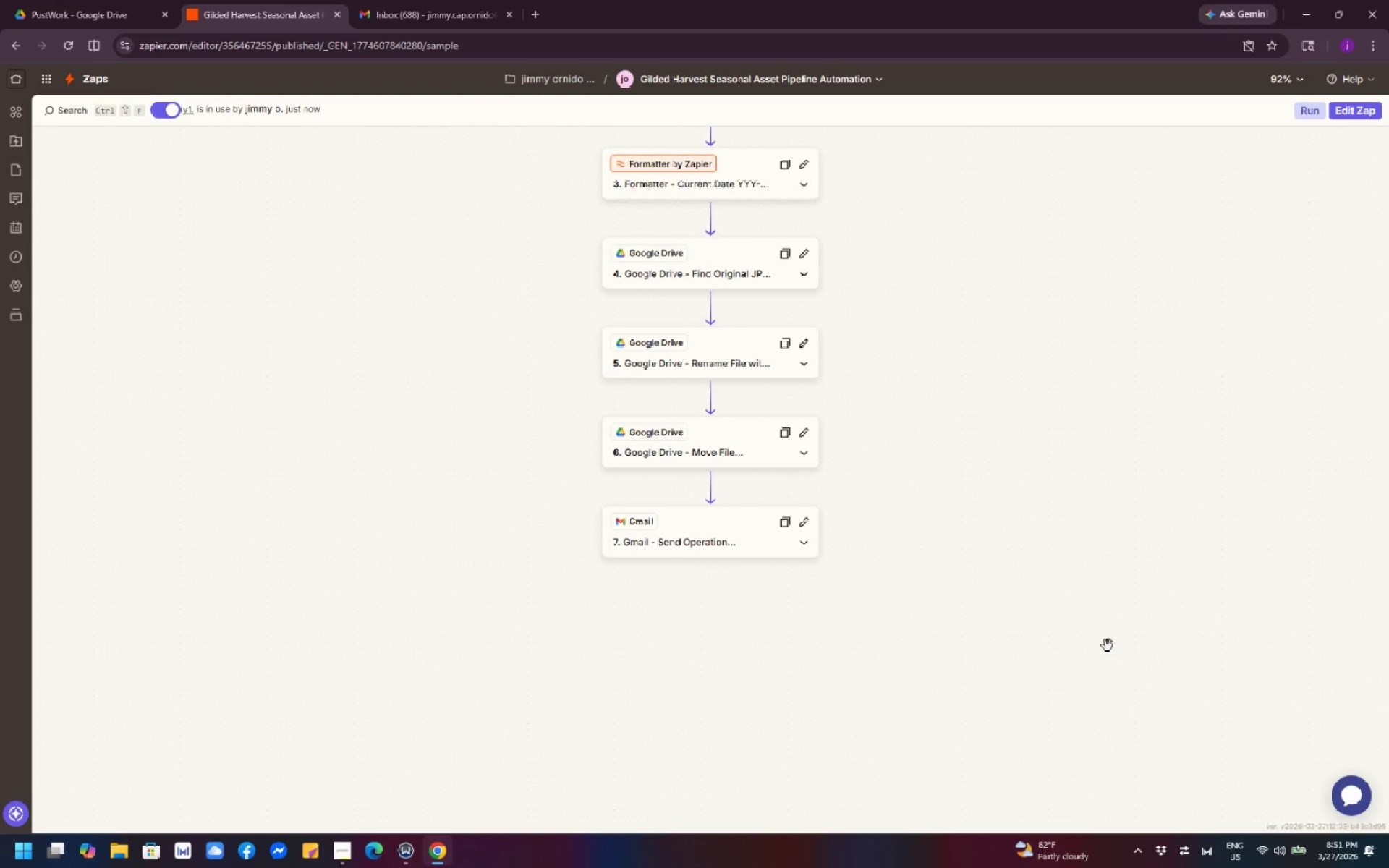 
scroll: coordinate [1108, 645], scroll_direction: up, amount: 7.0
 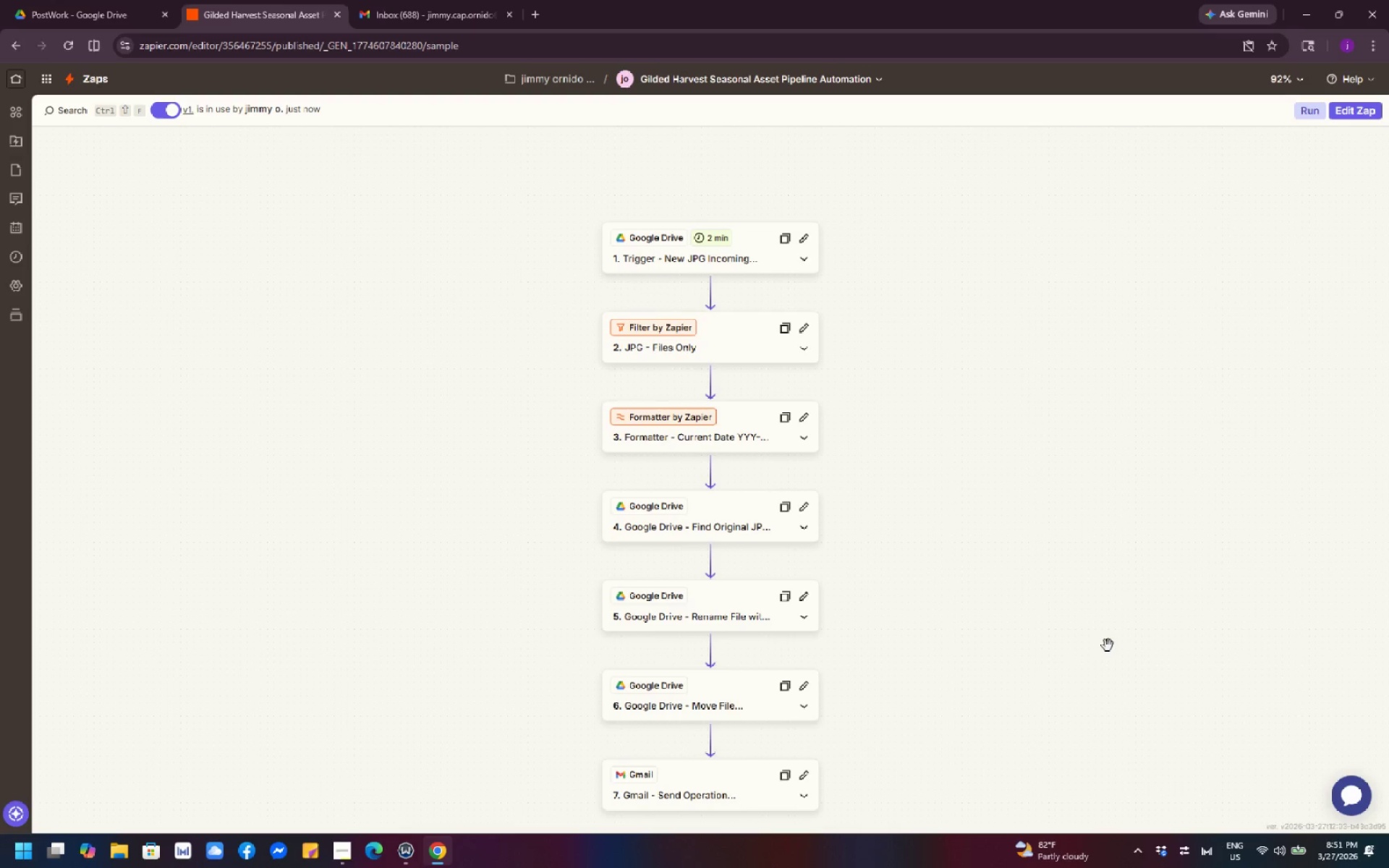 
scroll: coordinate [1108, 645], scroll_direction: down, amount: 2.0
 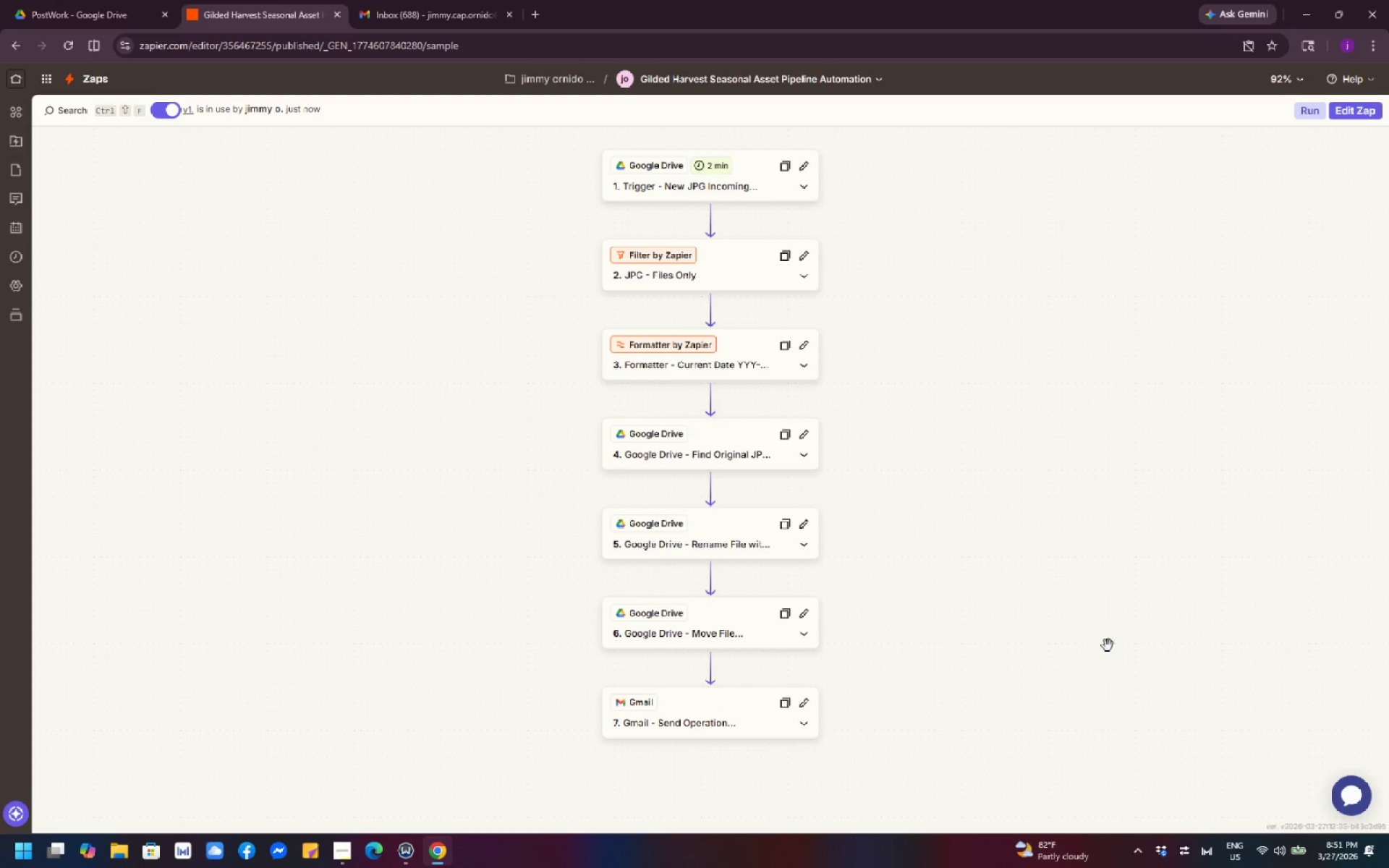 
wait(5.93)
 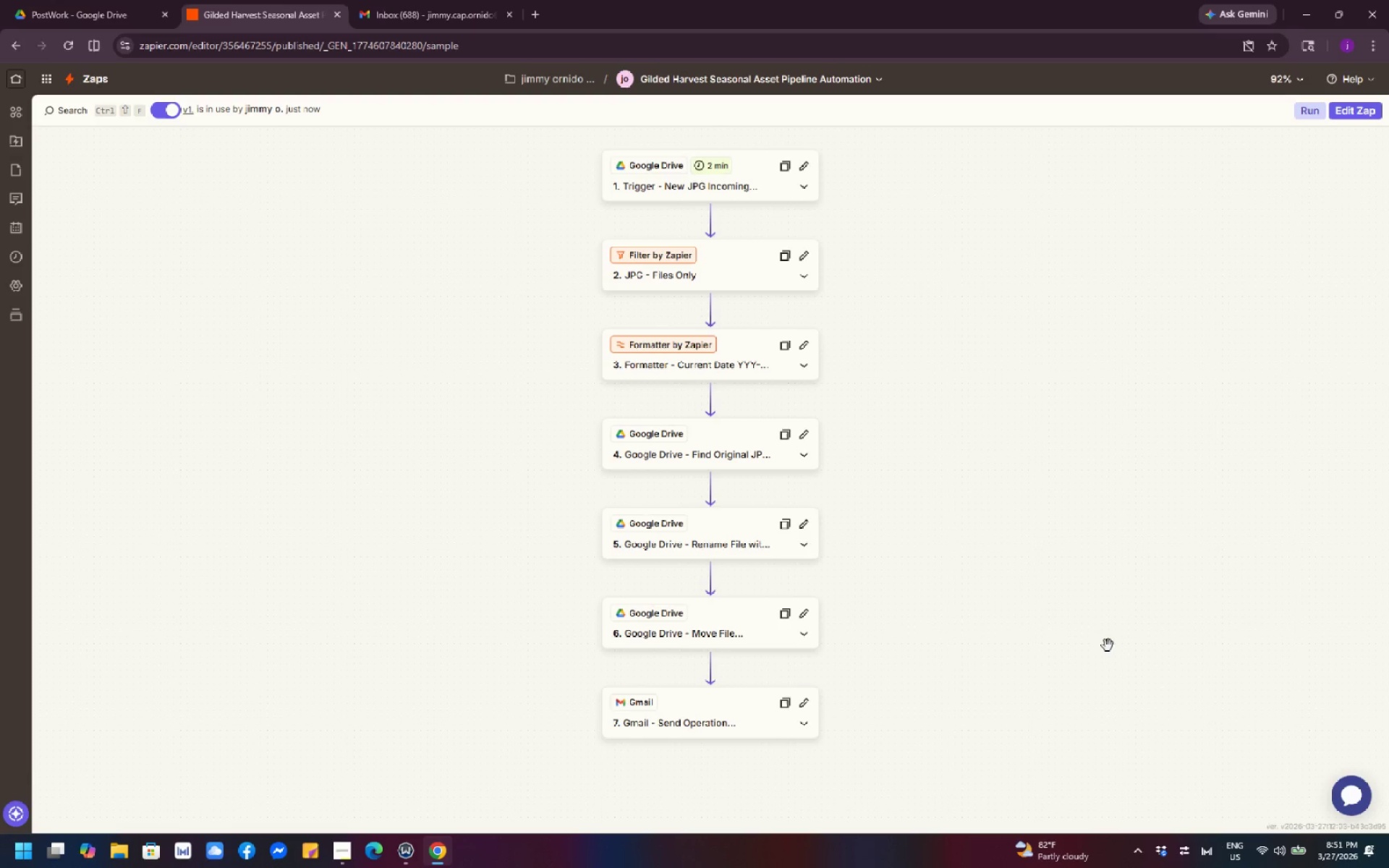 
scroll: coordinate [1108, 645], scroll_direction: up, amount: 1.0
 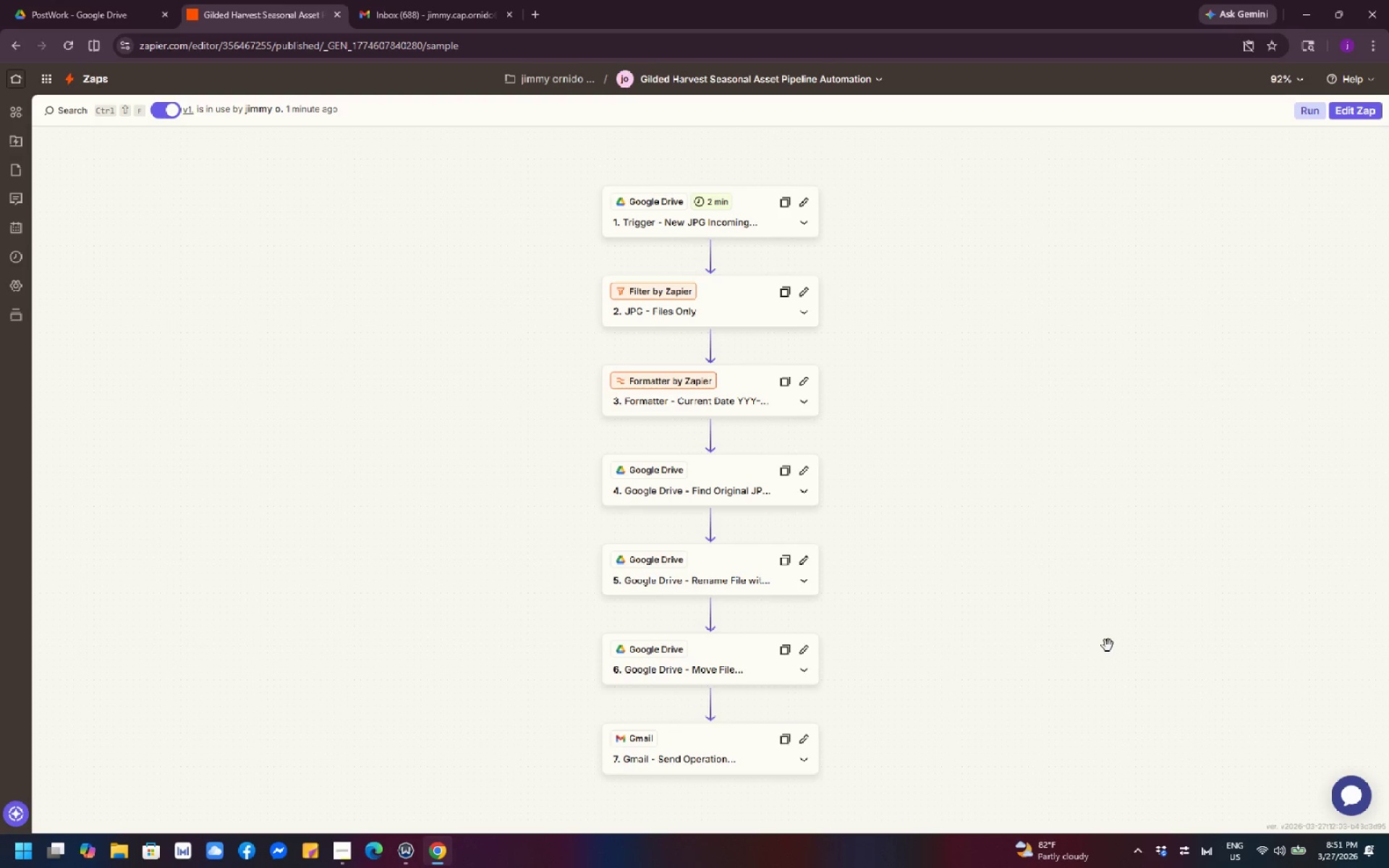 
key(PrintScreen)
 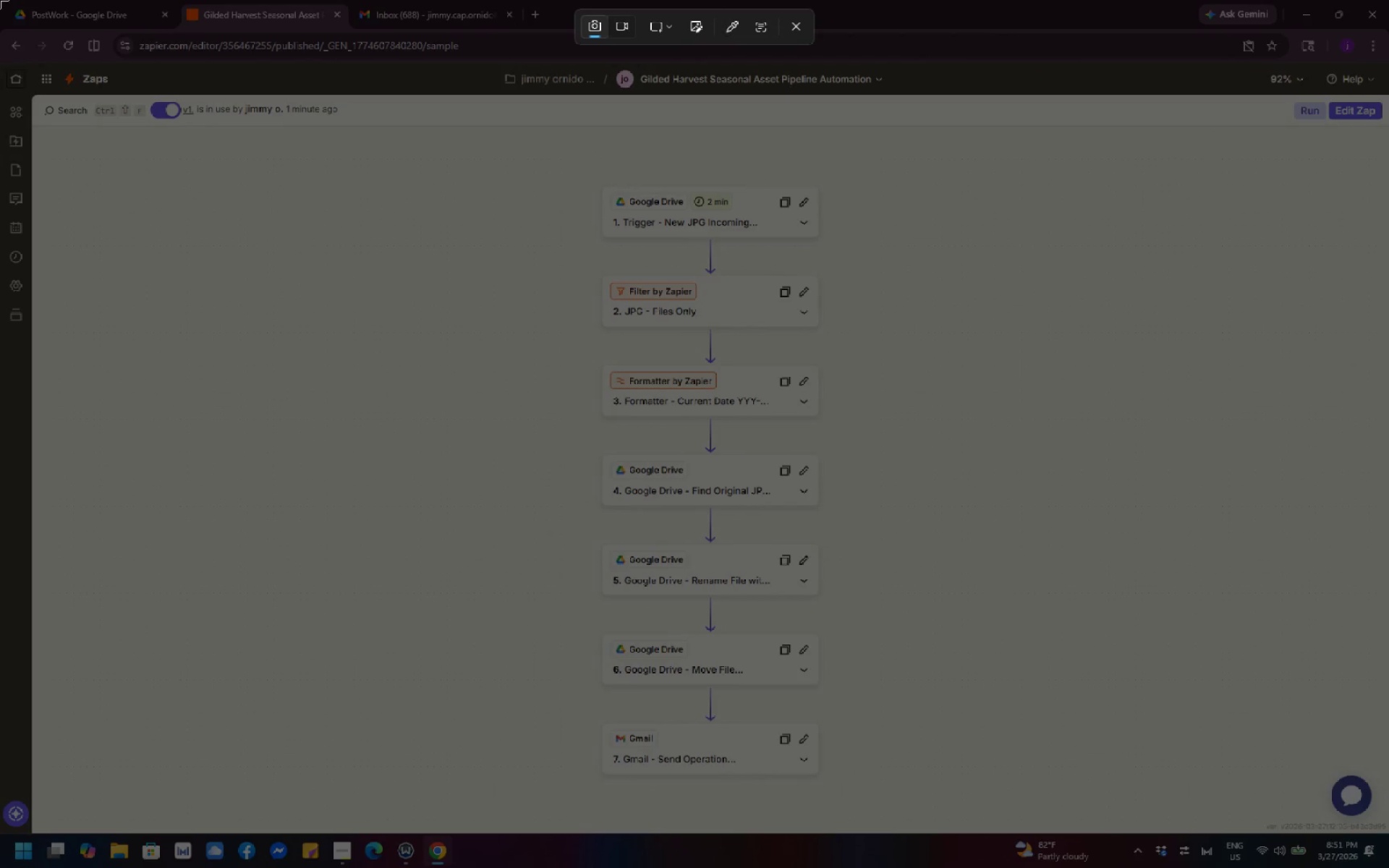 
left_click_drag(start_coordinate=[0, 0], to_coordinate=[1388, 867])
 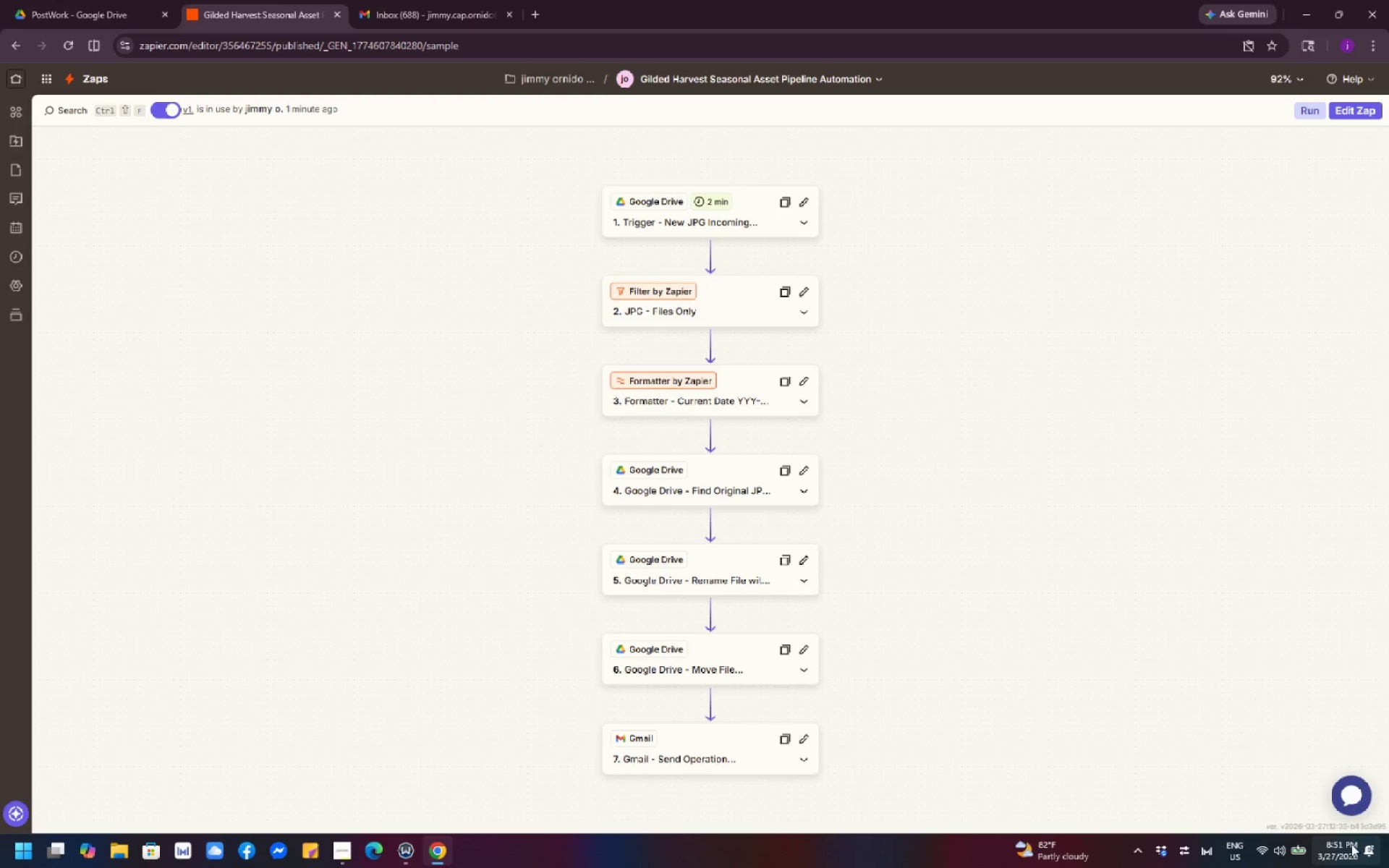 
mouse_move([1345, 826])
 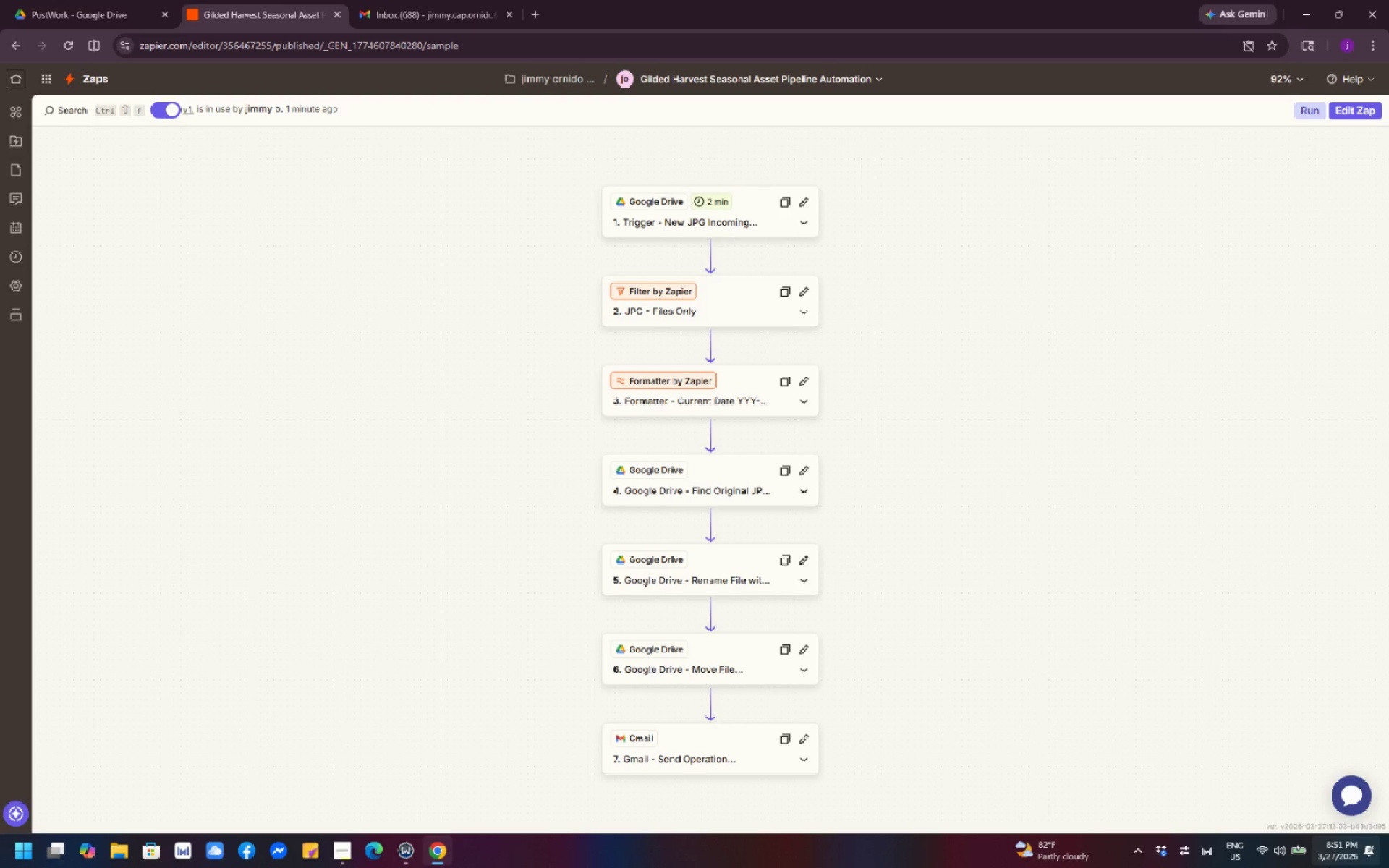 
mouse_move([1350, 867])
 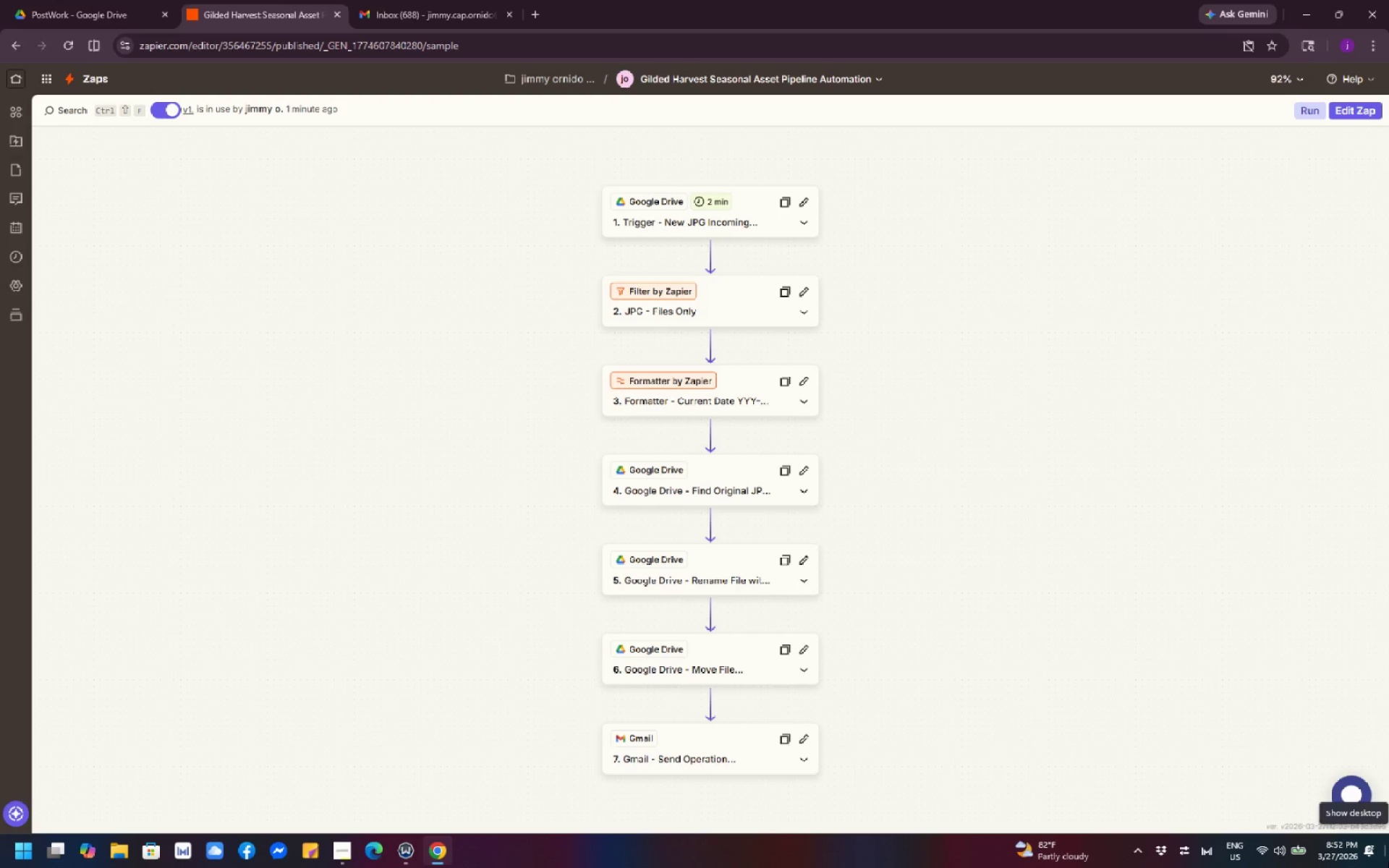 
wait(15.78)
 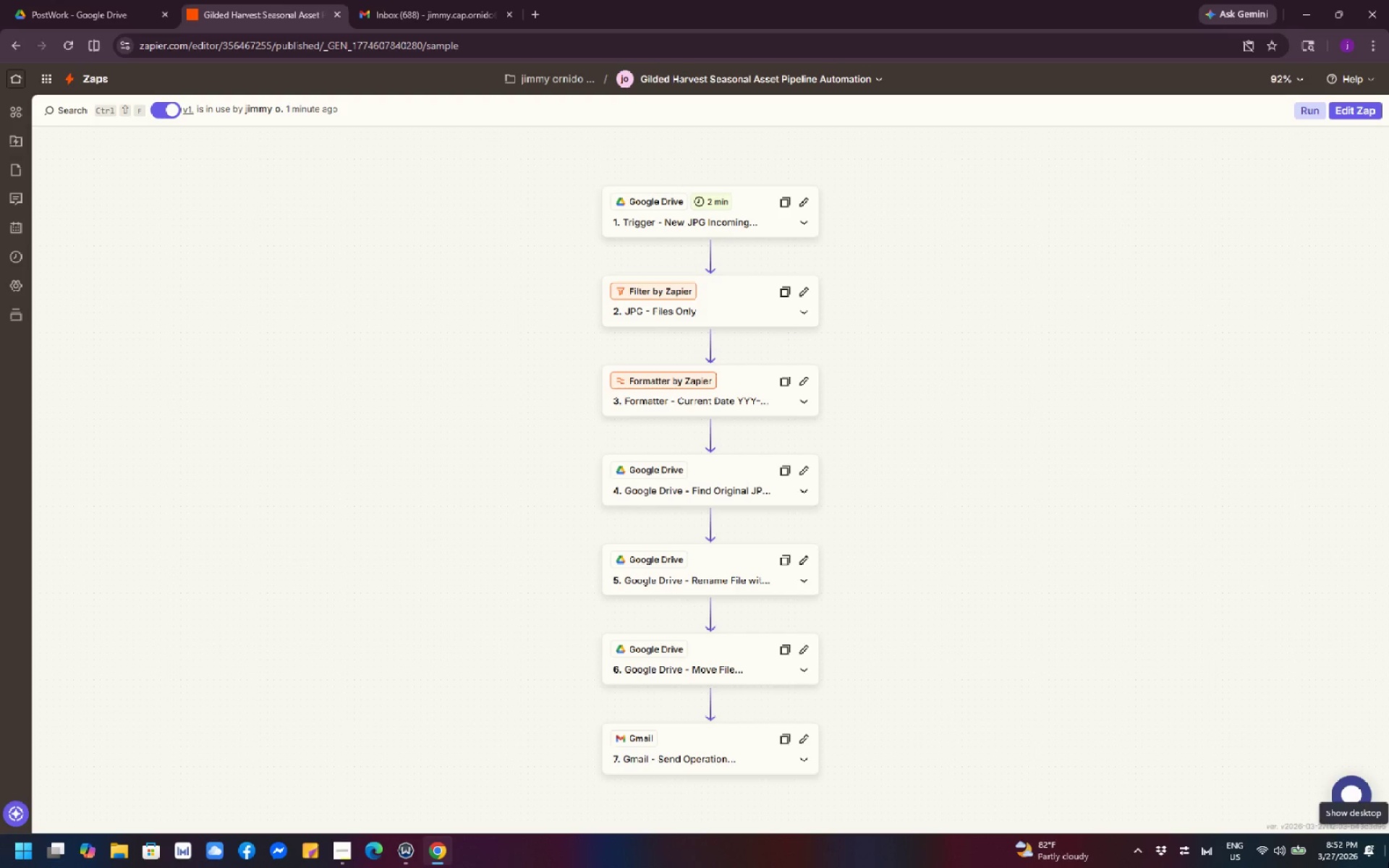 
scroll: coordinate [1341, 832], scroll_direction: down, amount: 2.0
 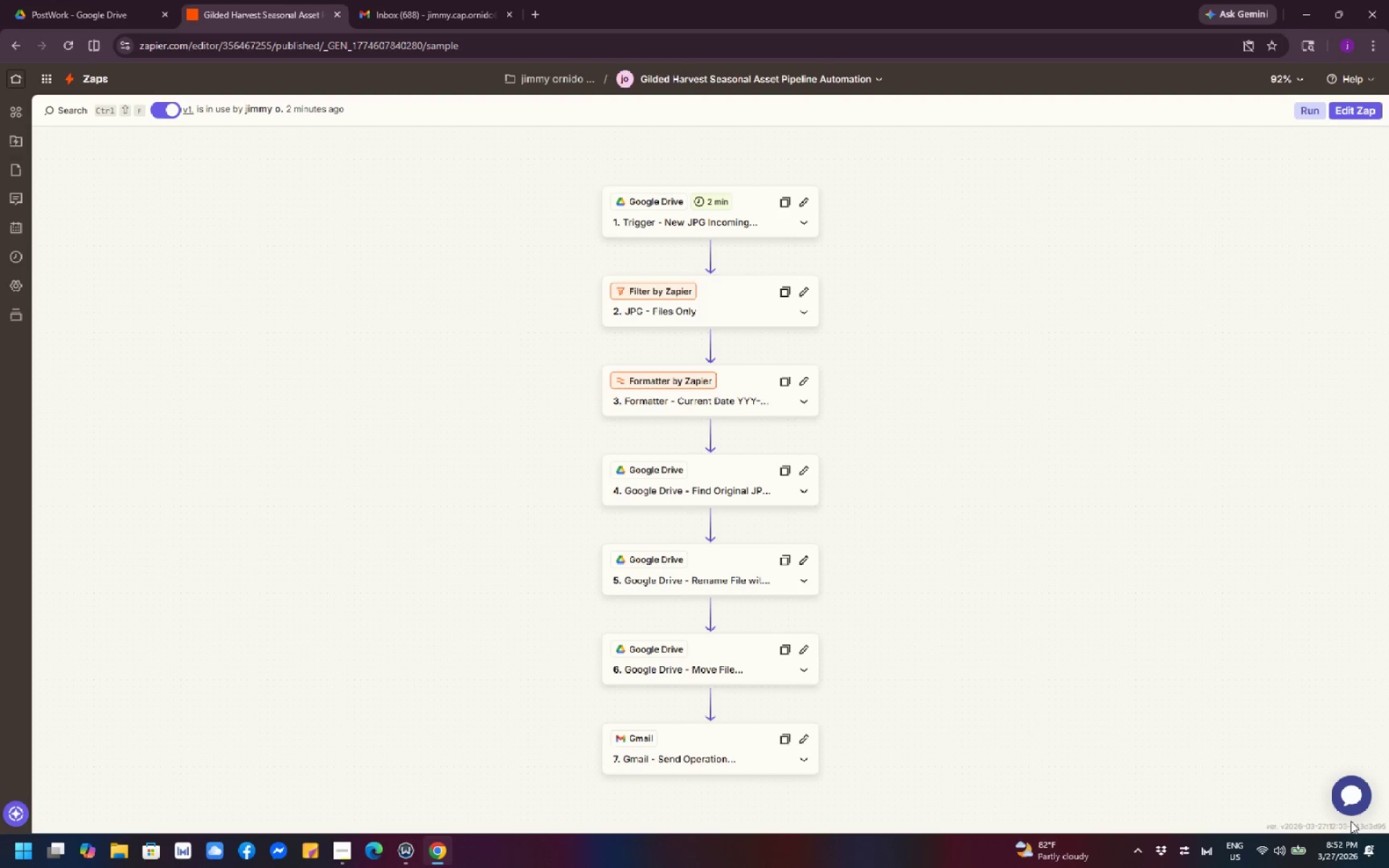 
wait(9.95)
 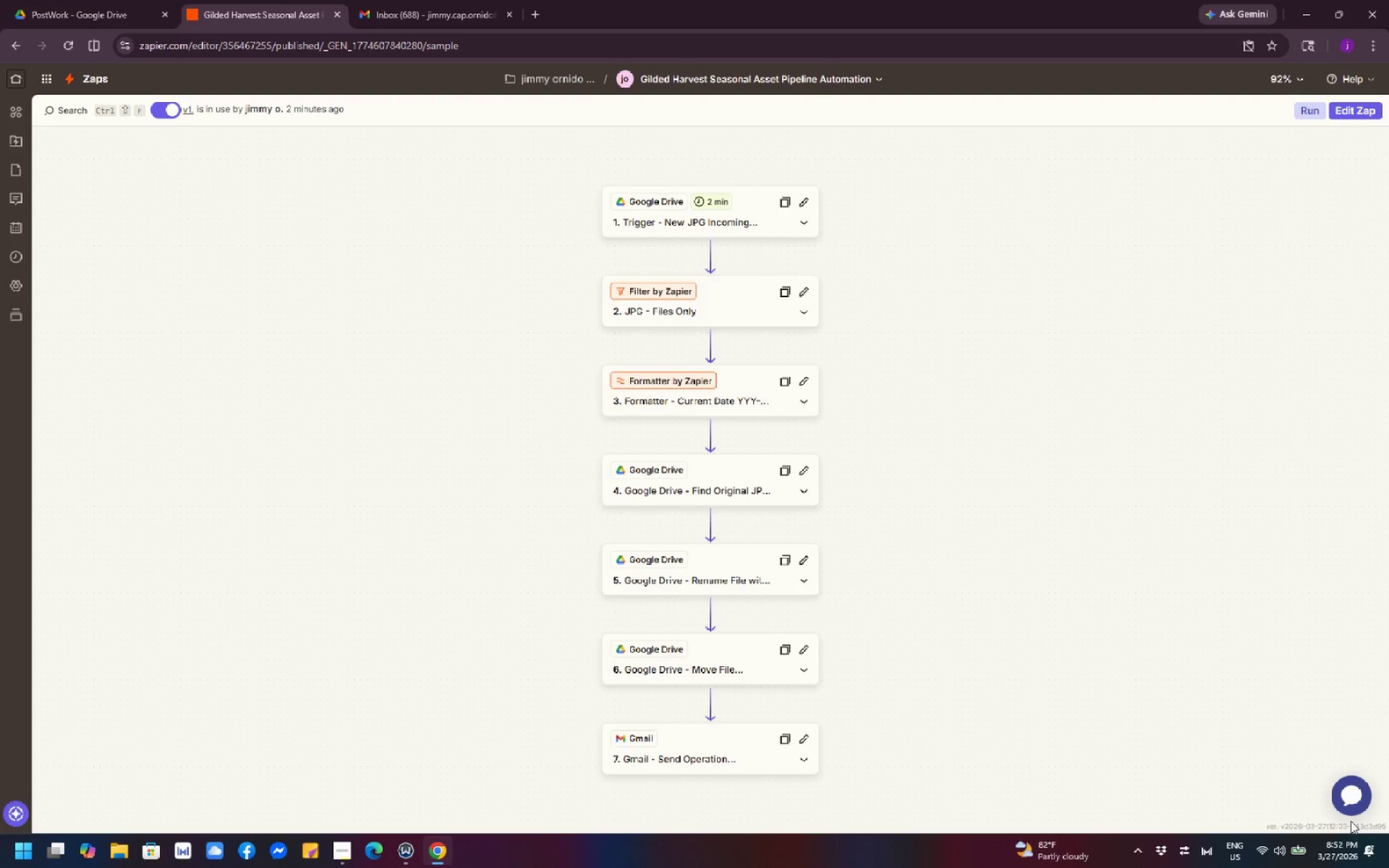 
mouse_move([1278, 854])
 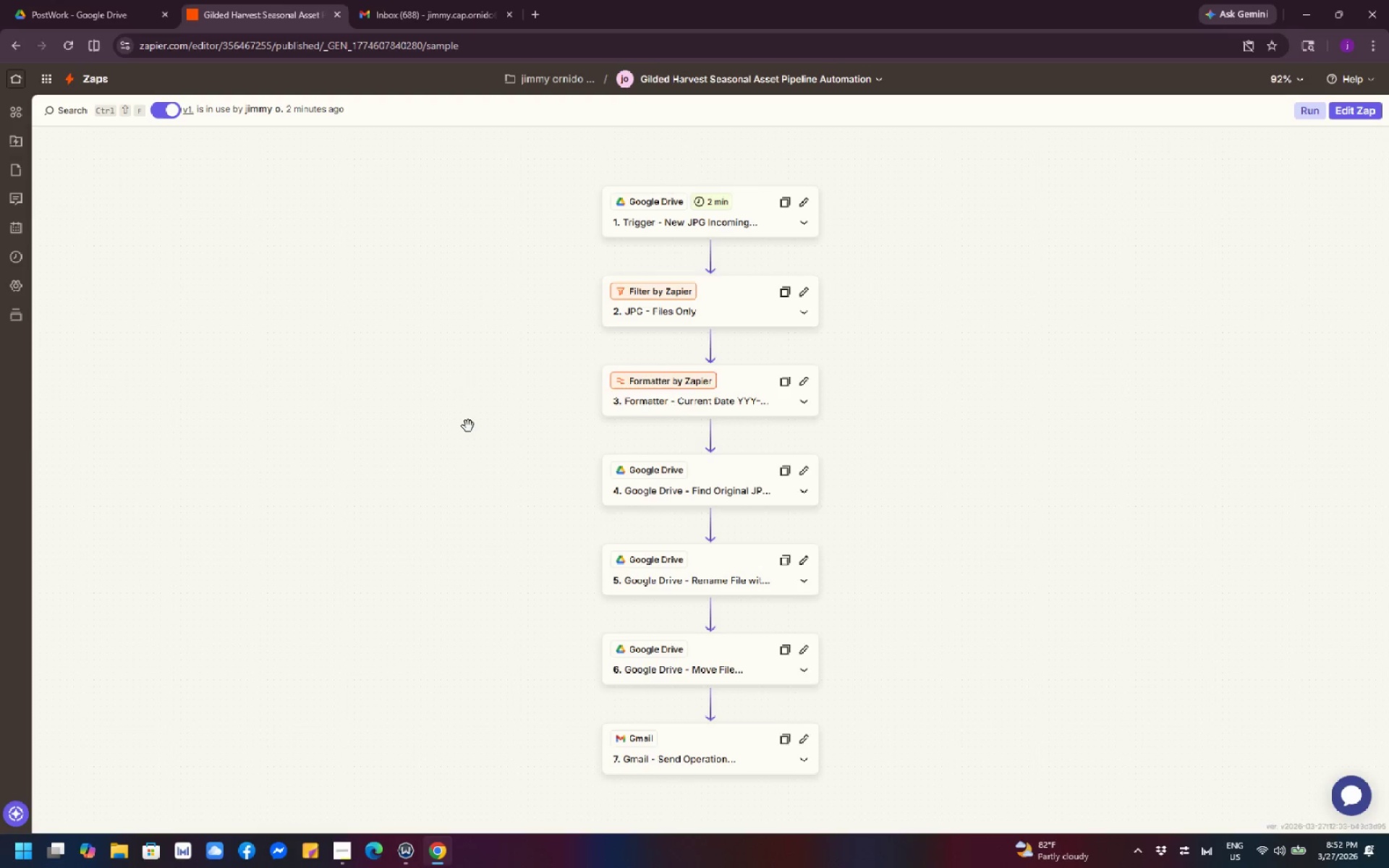 
scroll: coordinate [457, 425], scroll_direction: down, amount: 6.0
 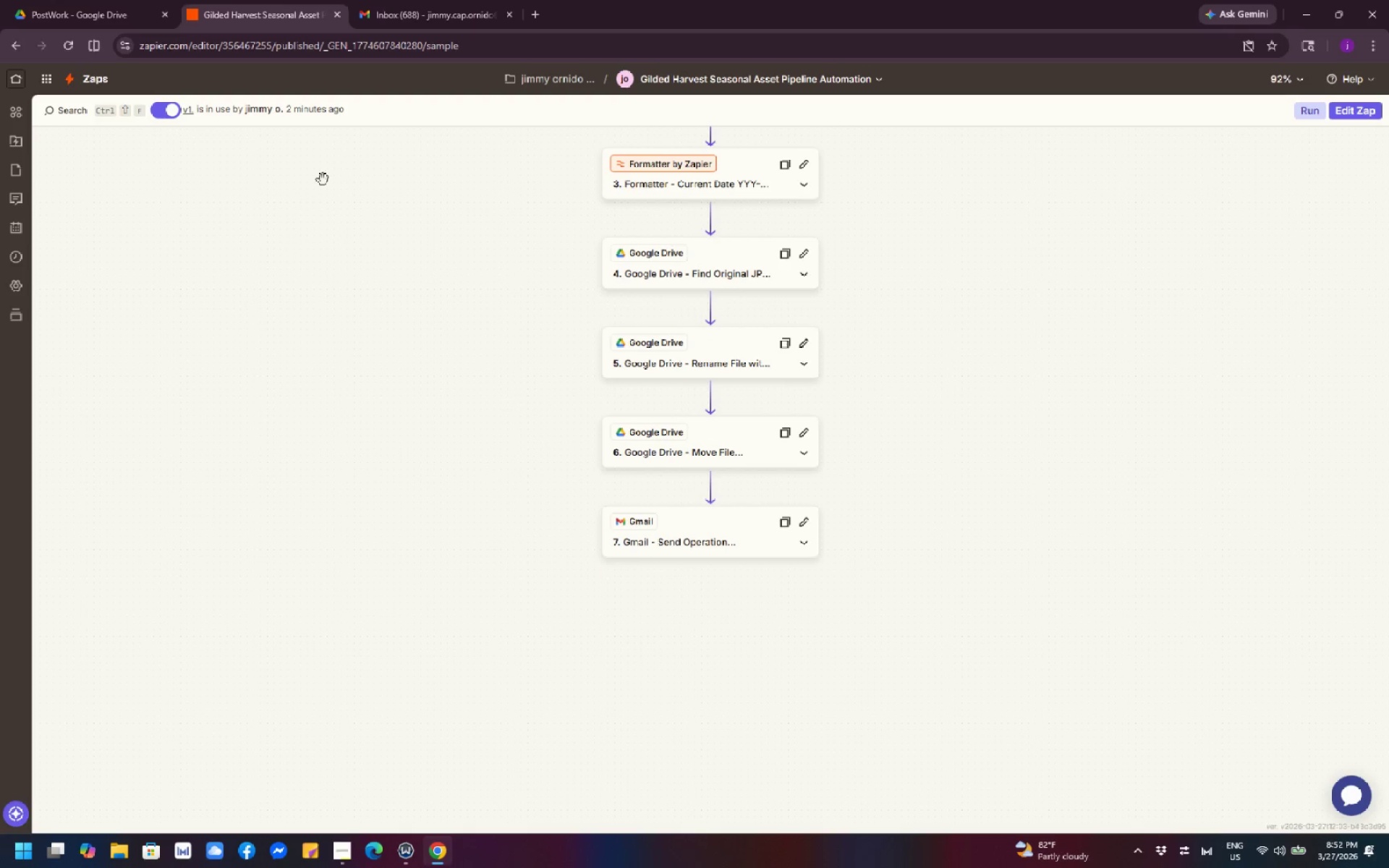 
left_click([106, 9])
 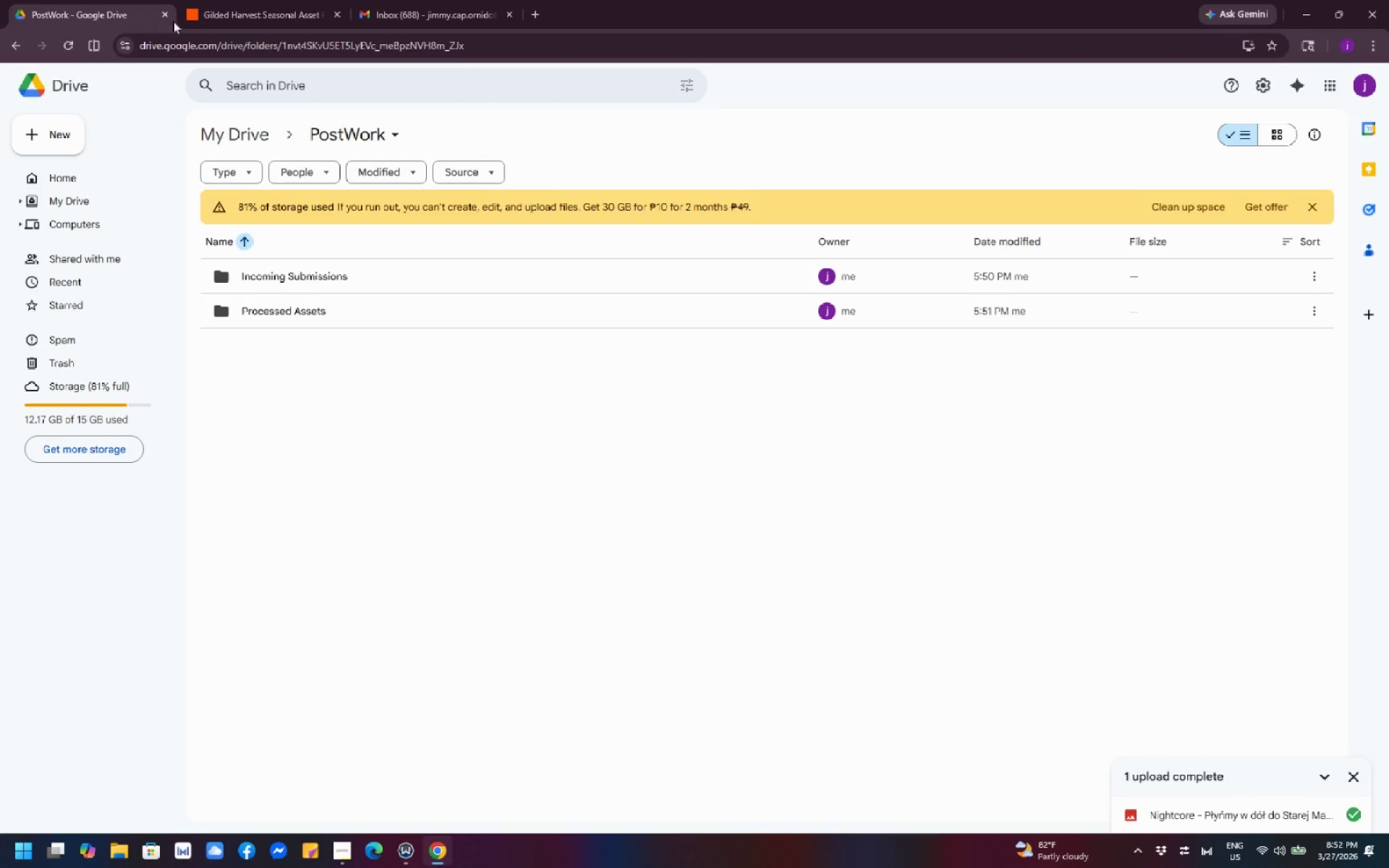 
left_click([213, 13])
 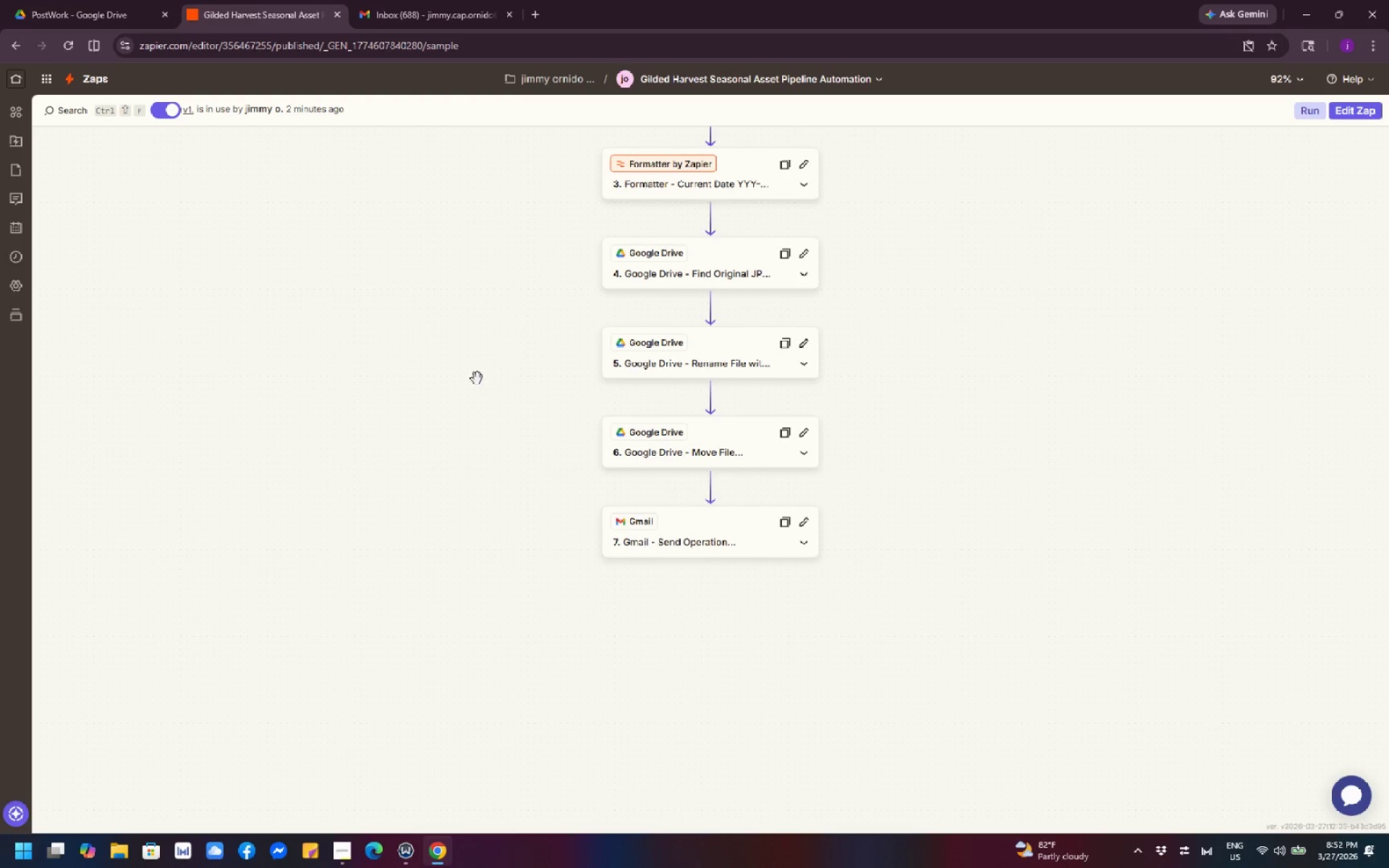 
scroll: coordinate [428, 386], scroll_direction: up, amount: 8.0
 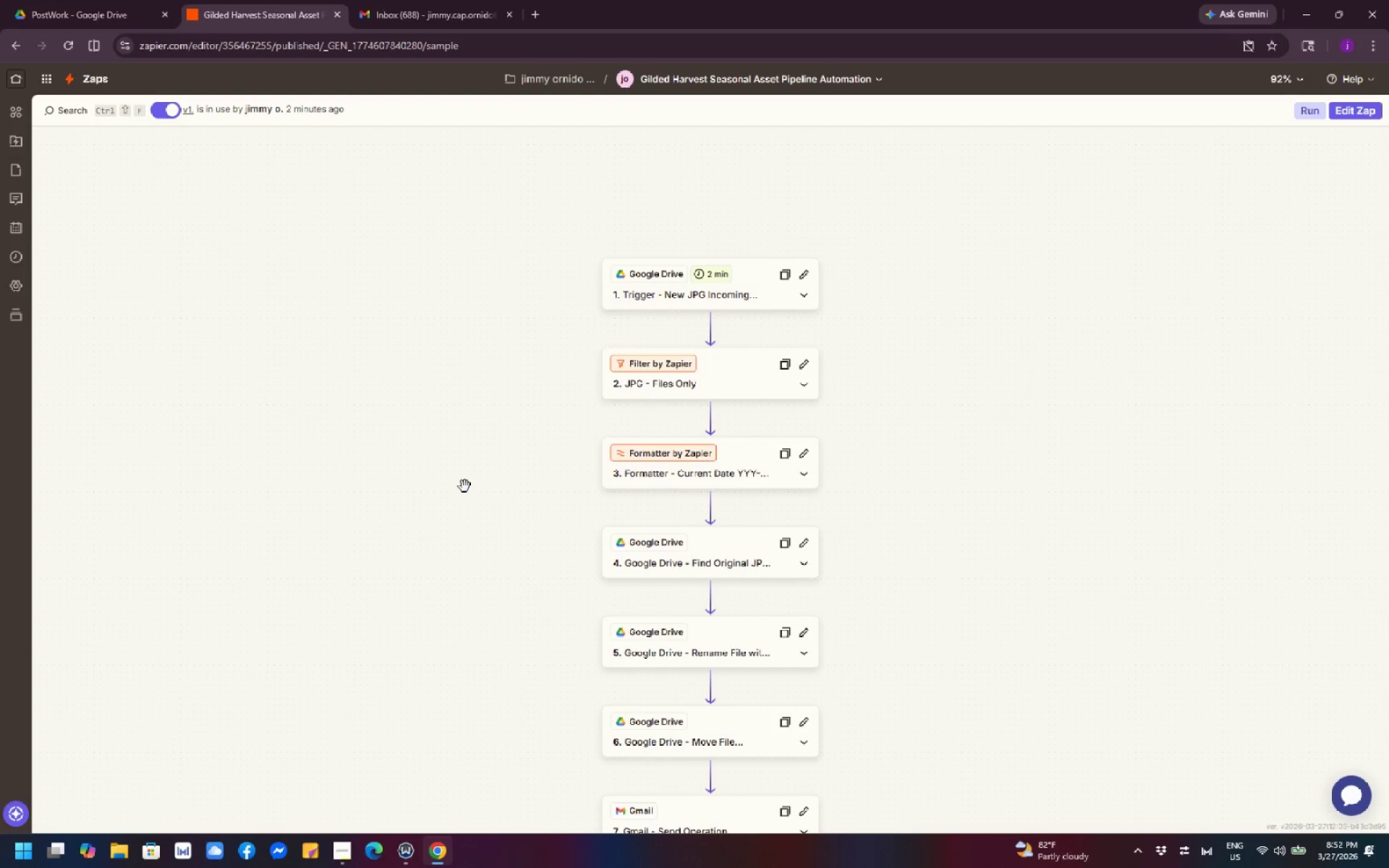 